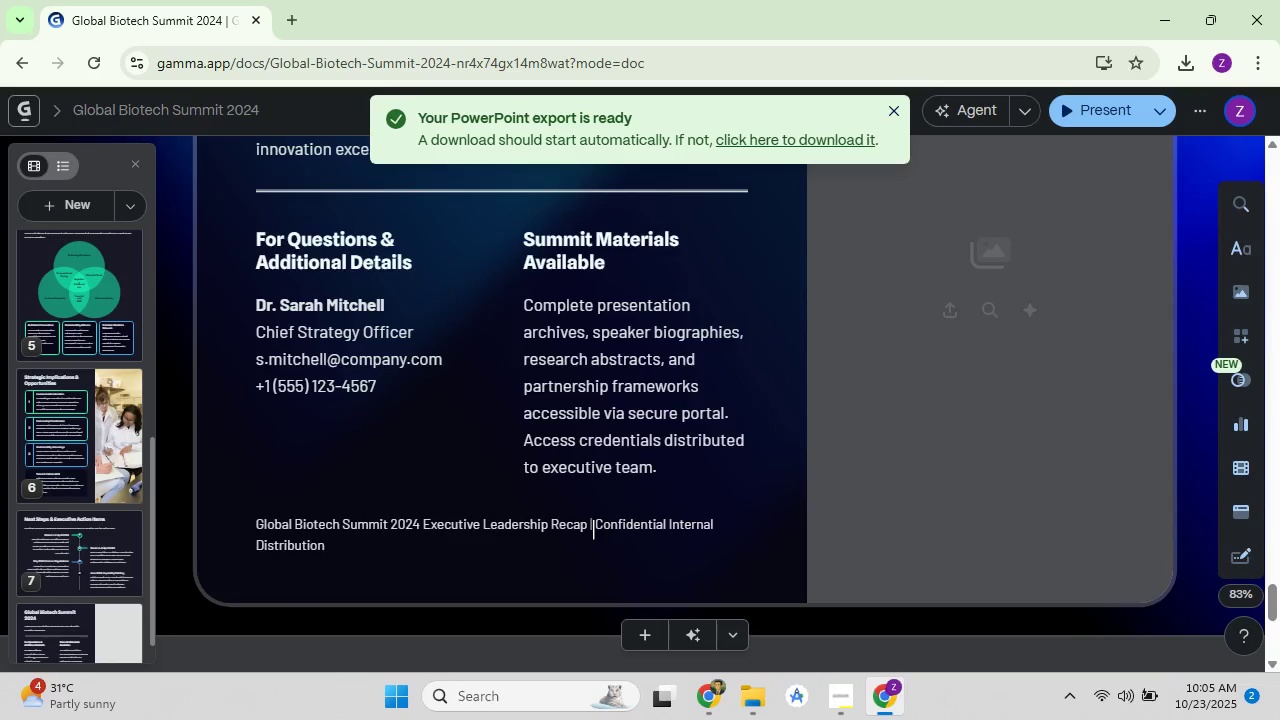 
scroll: coordinate [767, 476], scroll_direction: up, amount: 15.0
 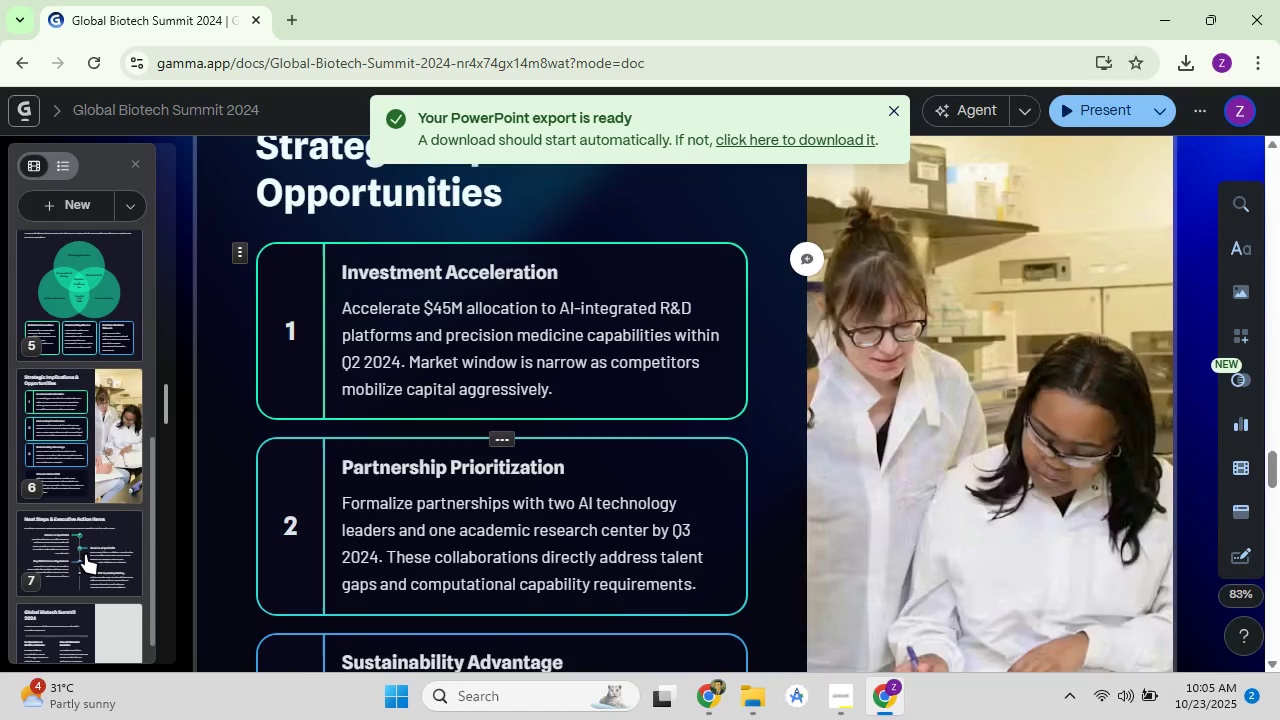 
left_click([85, 554])
 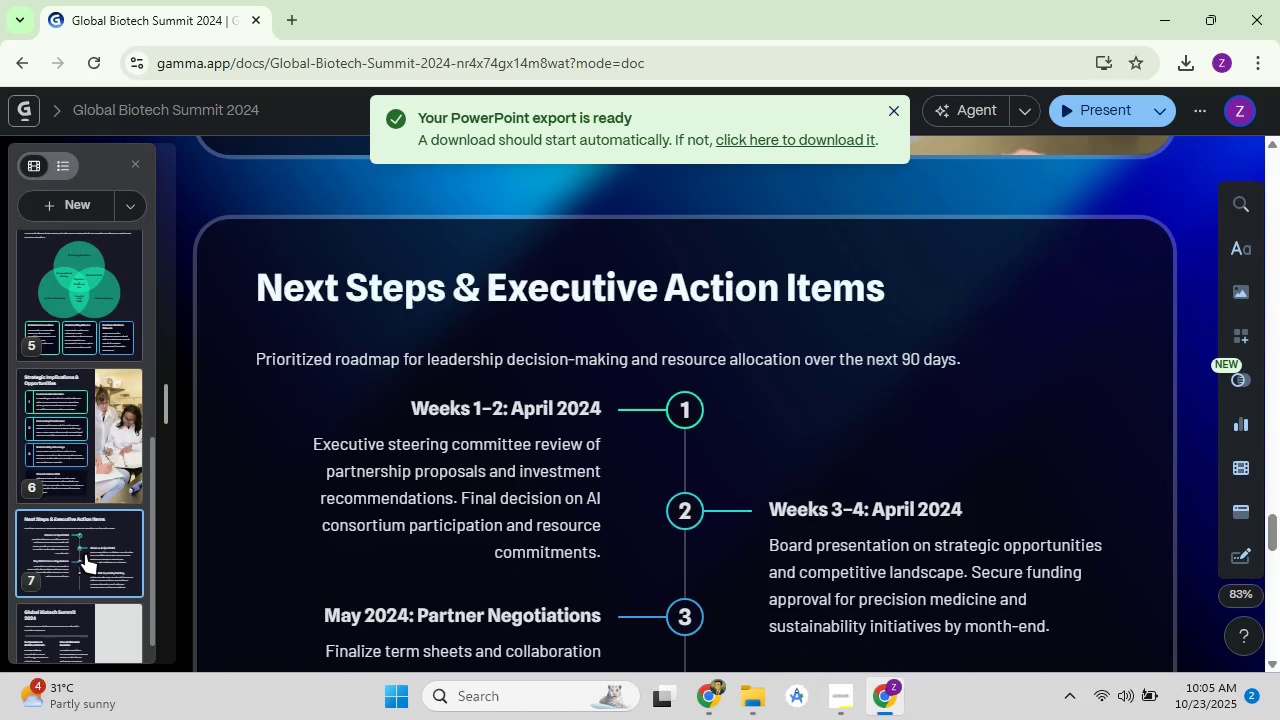 
scroll: coordinate [275, 543], scroll_direction: down, amount: 3.0